 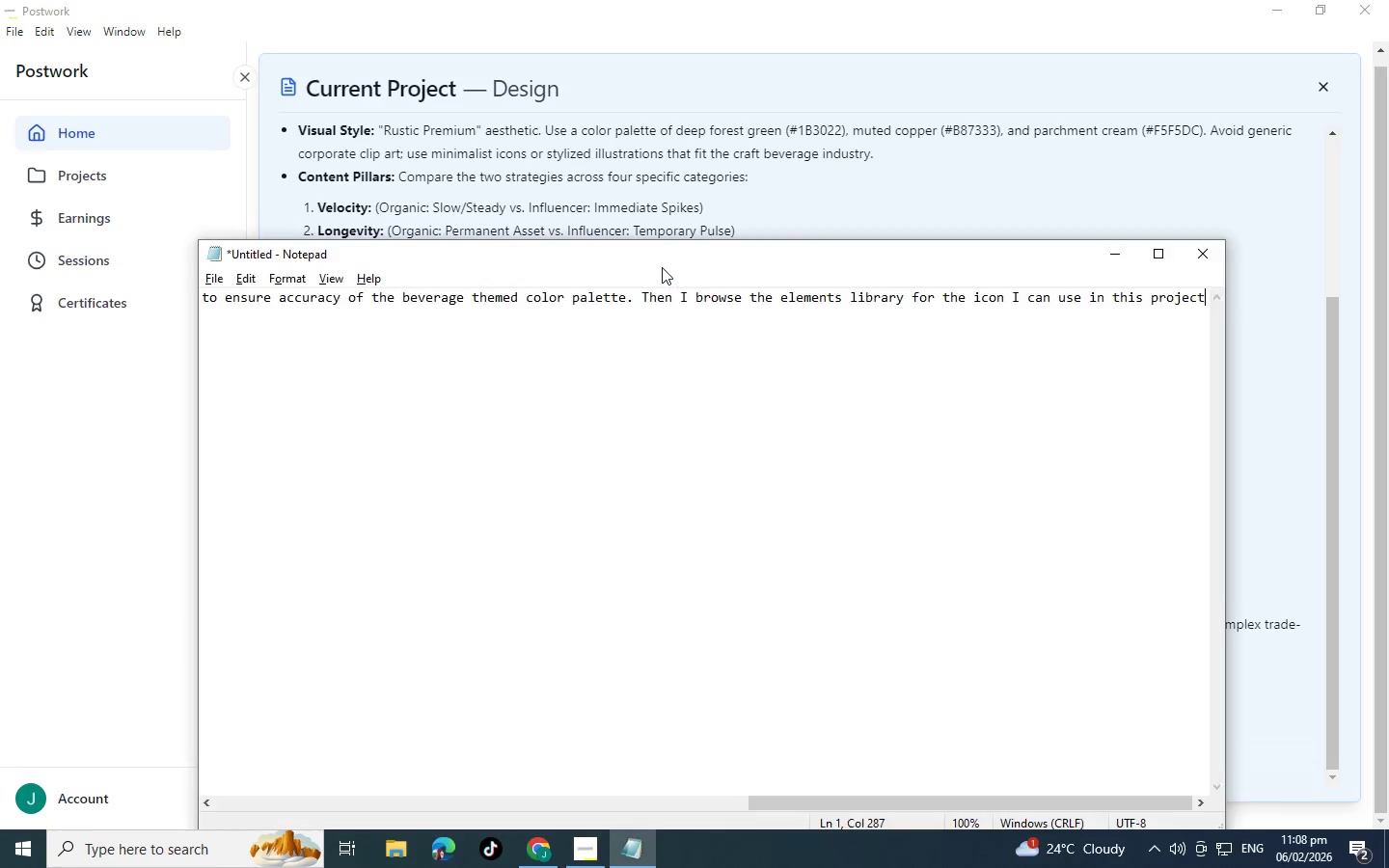 
key(Alt+Tab)
 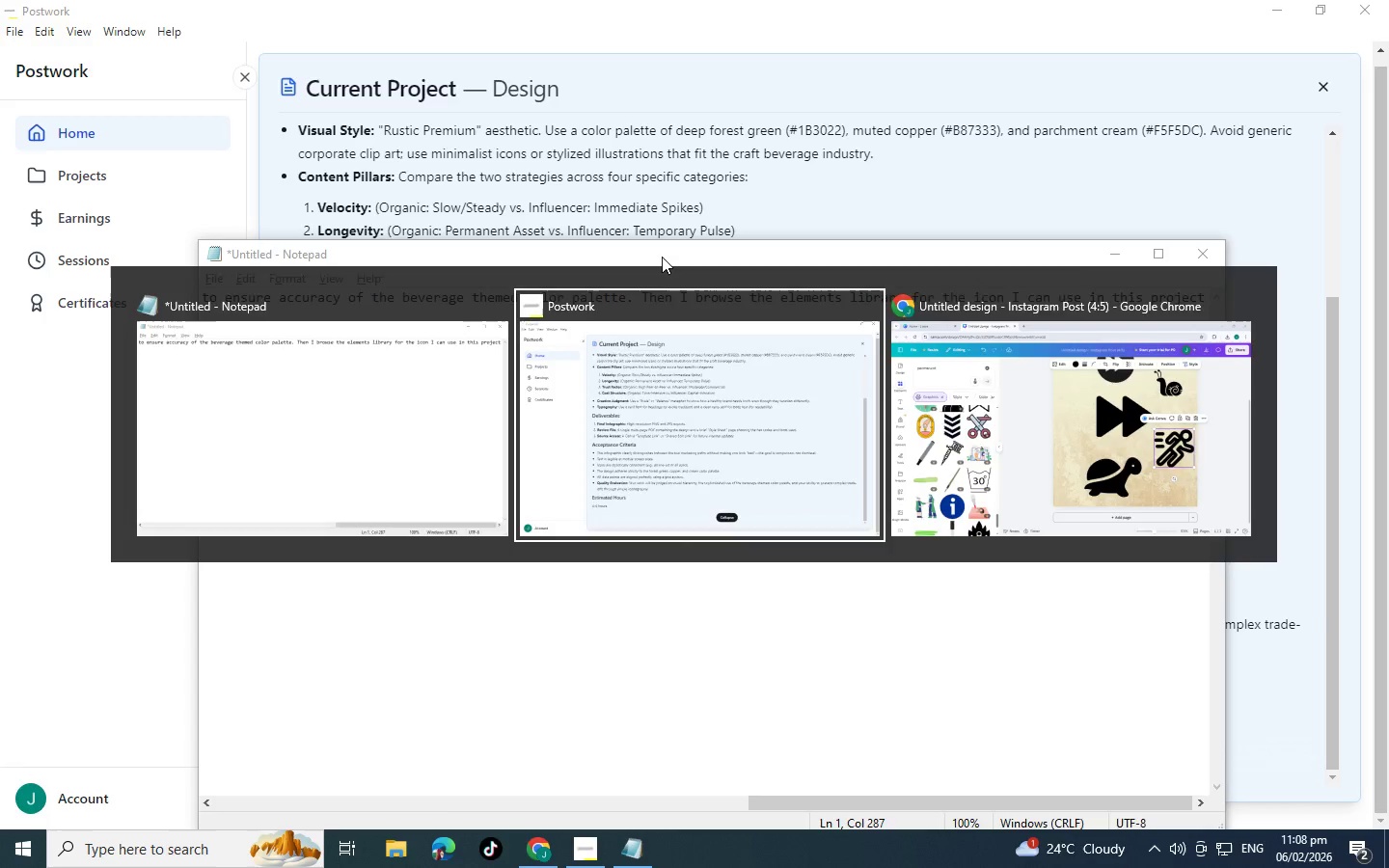 
key(Alt+Tab)
 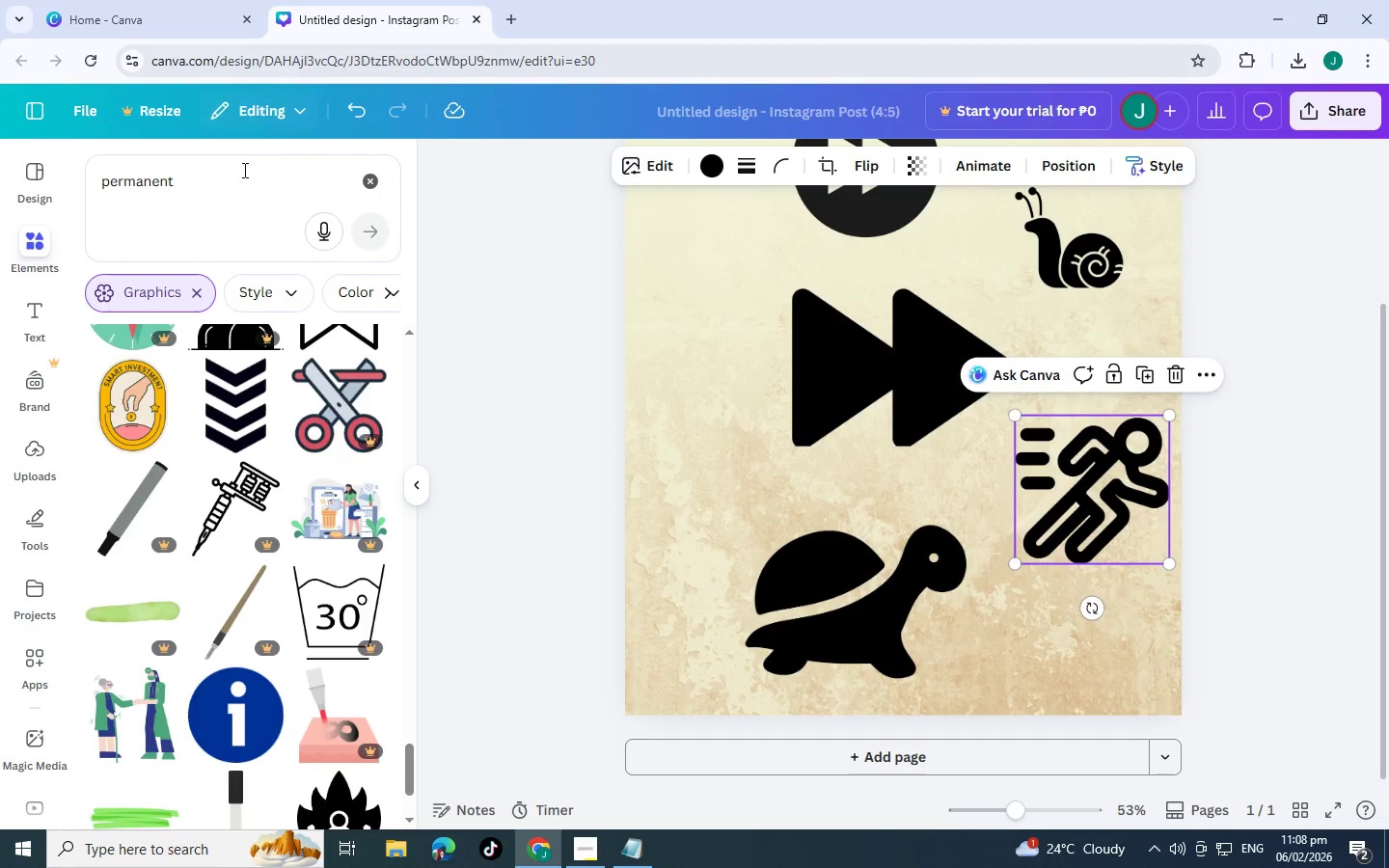 
left_click_drag(start_coordinate=[242, 174], to_coordinate=[0, 170])
 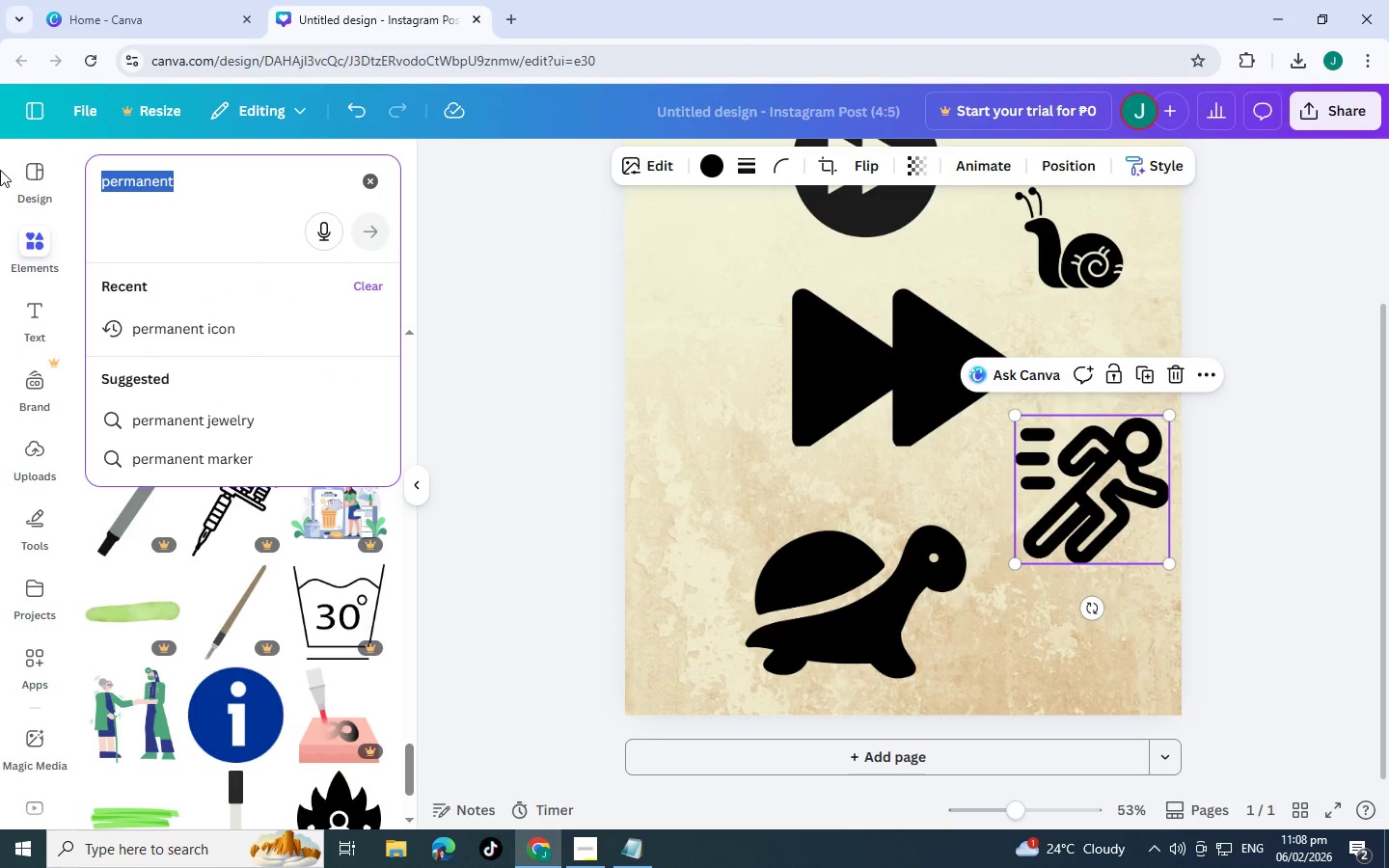 
type(temporary)
 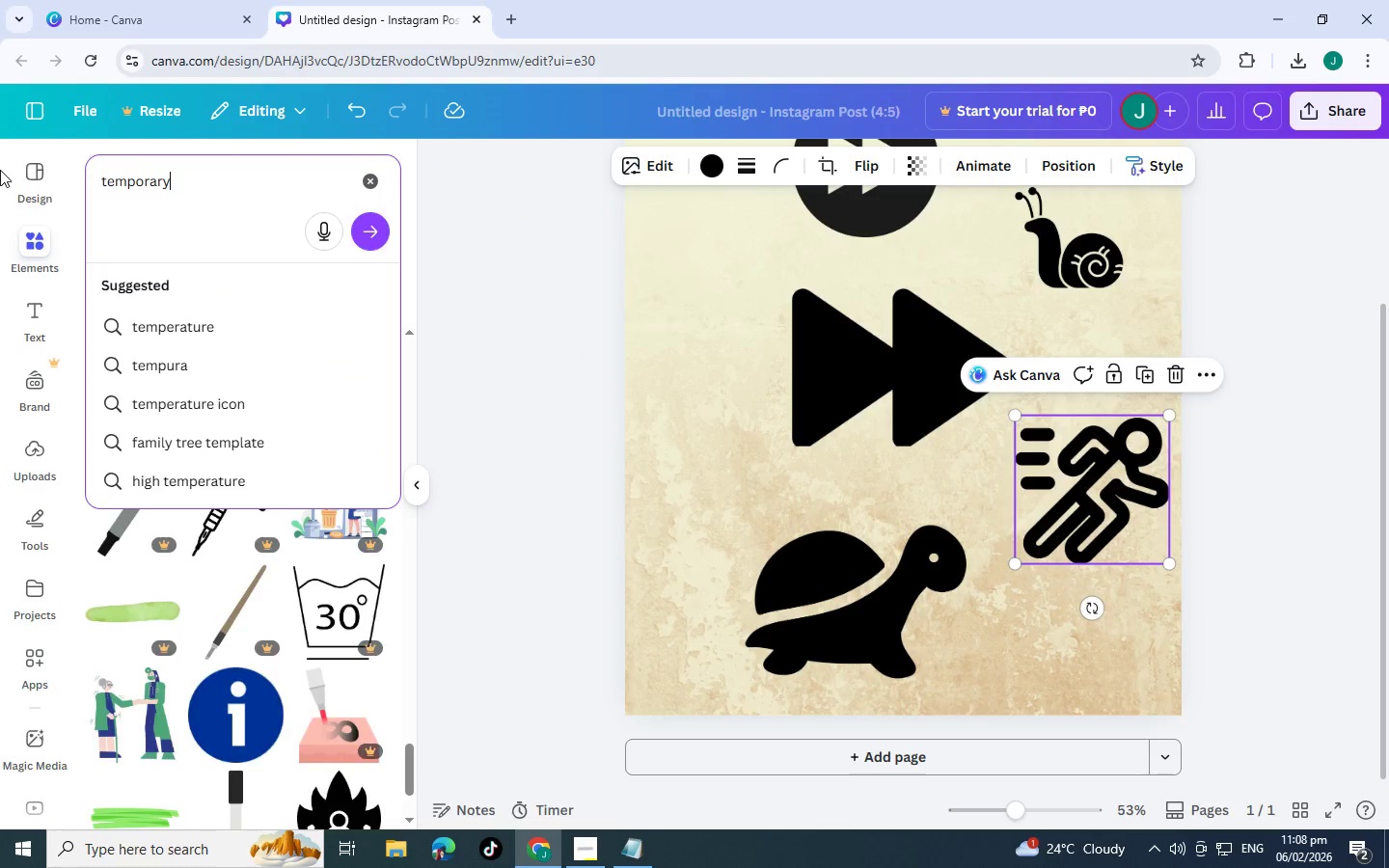 
key(Enter)
 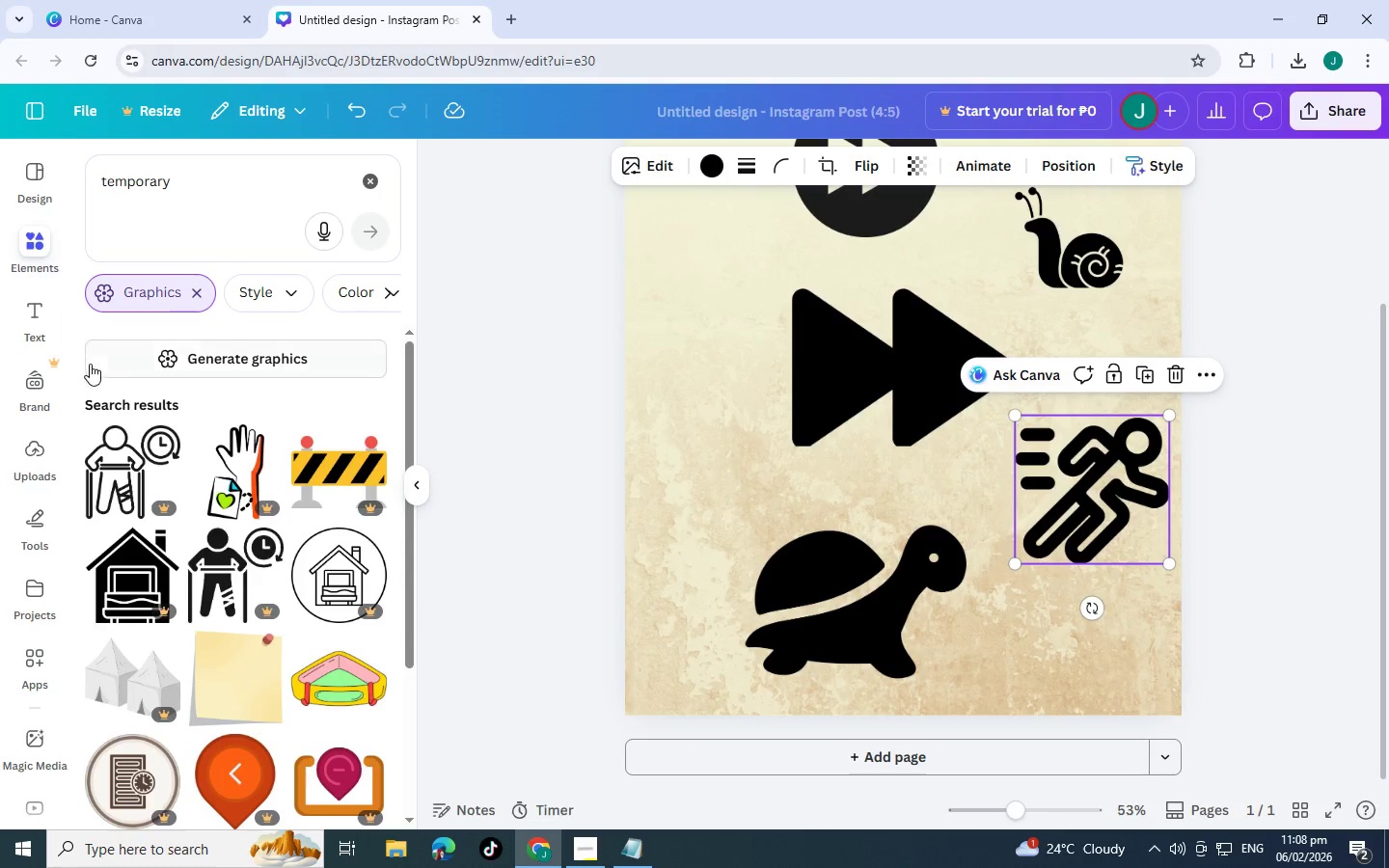 
scroll: coordinate [203, 551], scroll_direction: down, amount: 7.0
 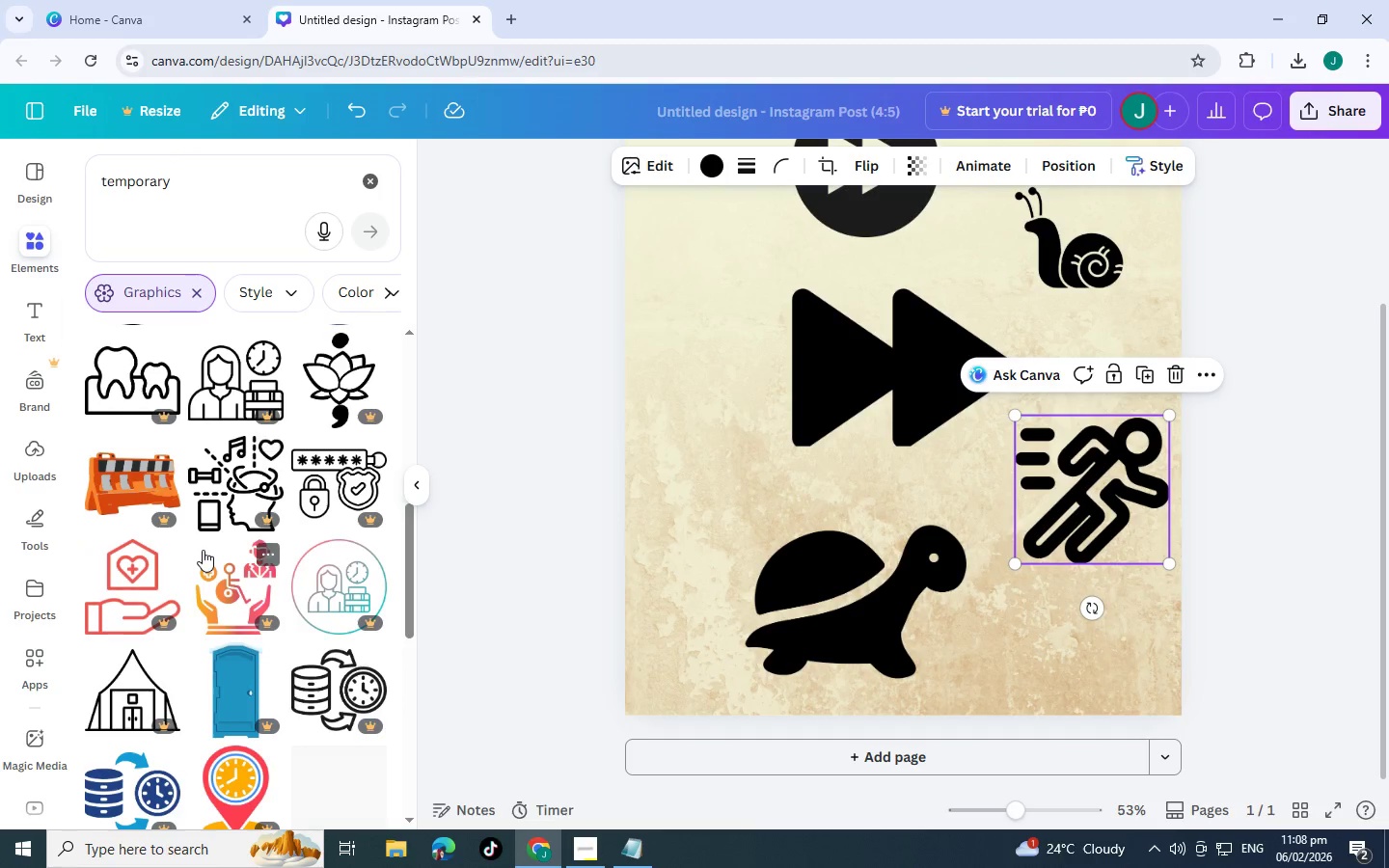 
scroll: coordinate [203, 541], scroll_direction: down, amount: 8.0
 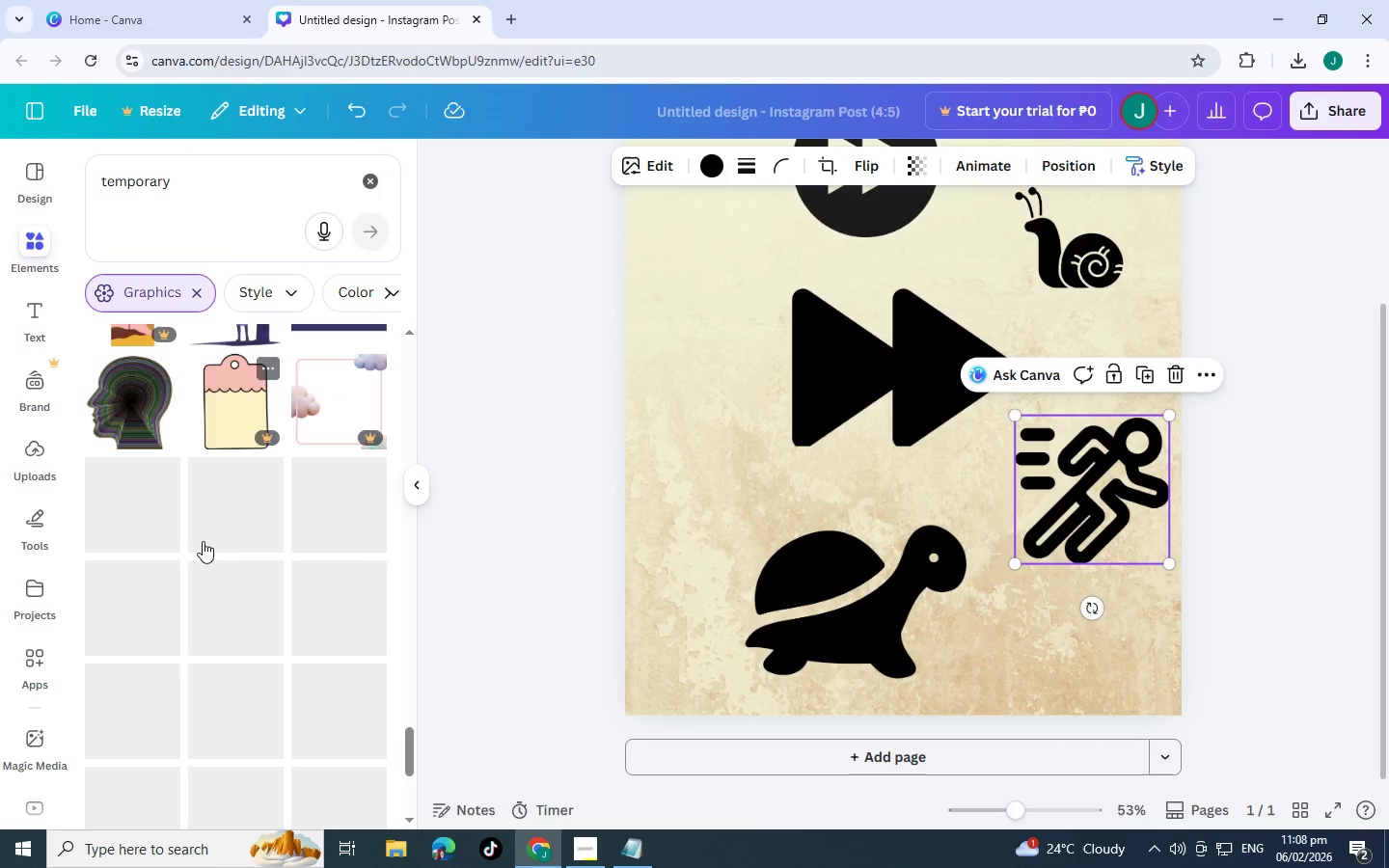 
scroll: coordinate [199, 535], scroll_direction: down, amount: 8.0
 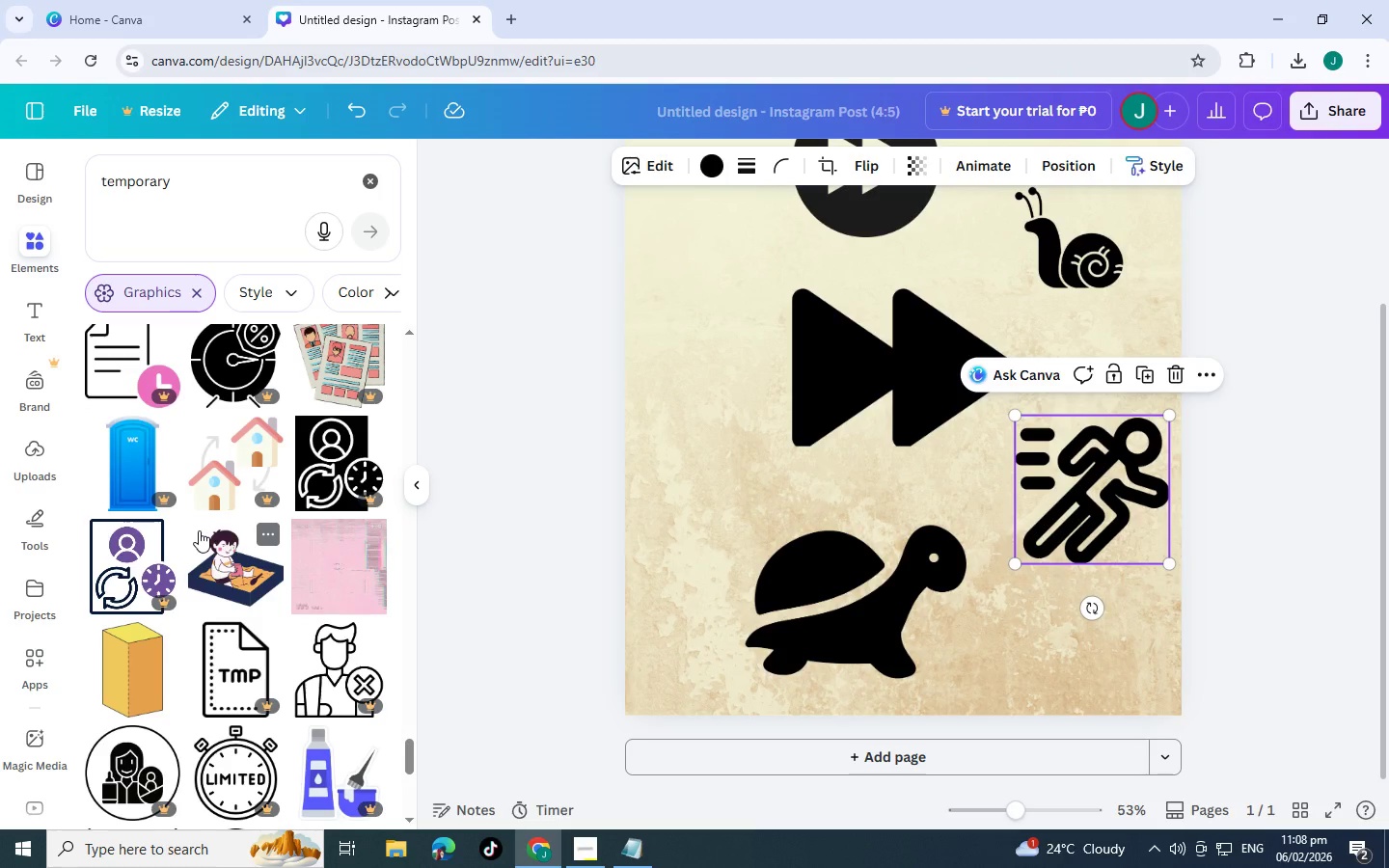 
scroll: coordinate [266, 599], scroll_direction: down, amount: 9.0
 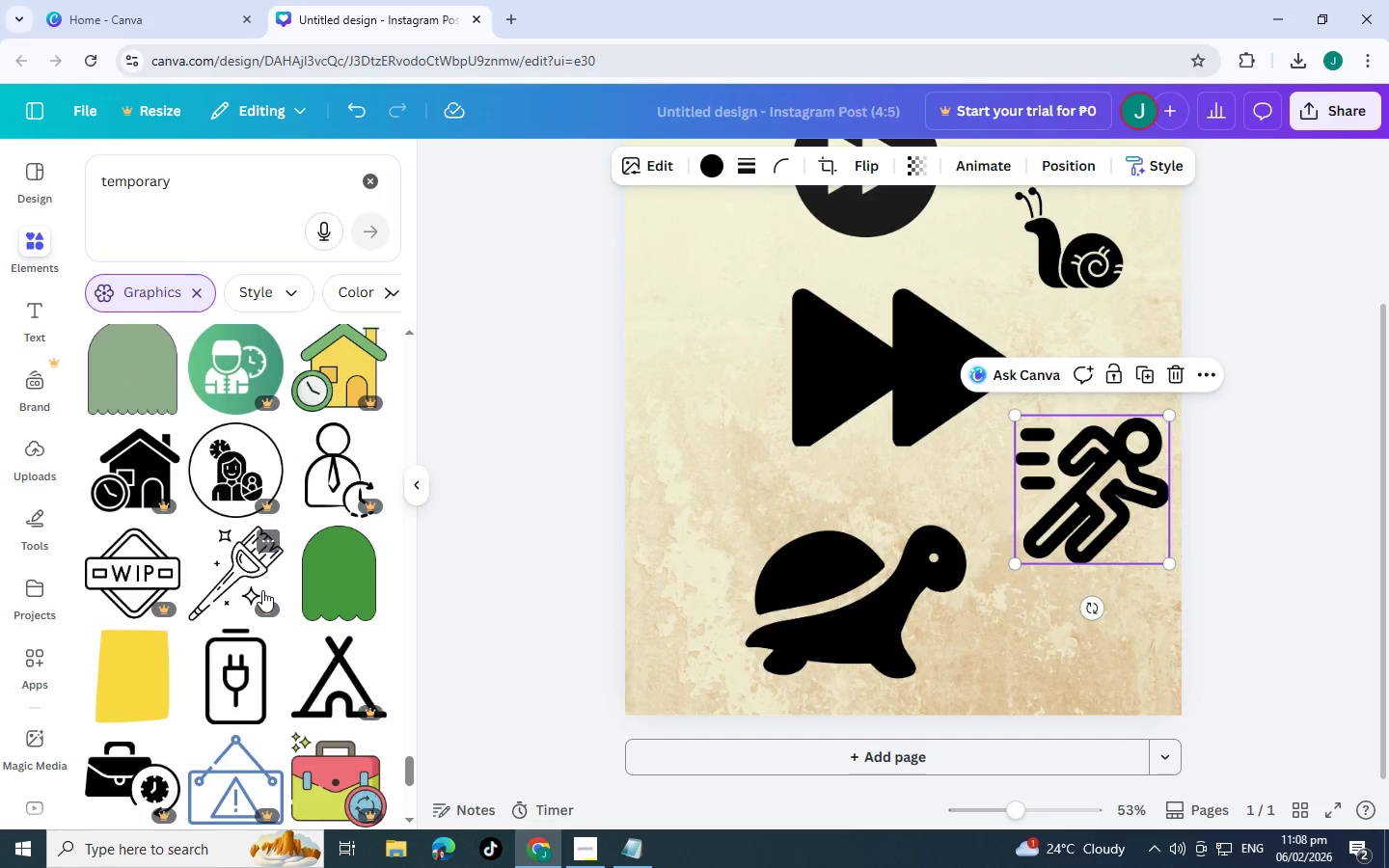 
scroll: coordinate [262, 590], scroll_direction: up, amount: 7.0
 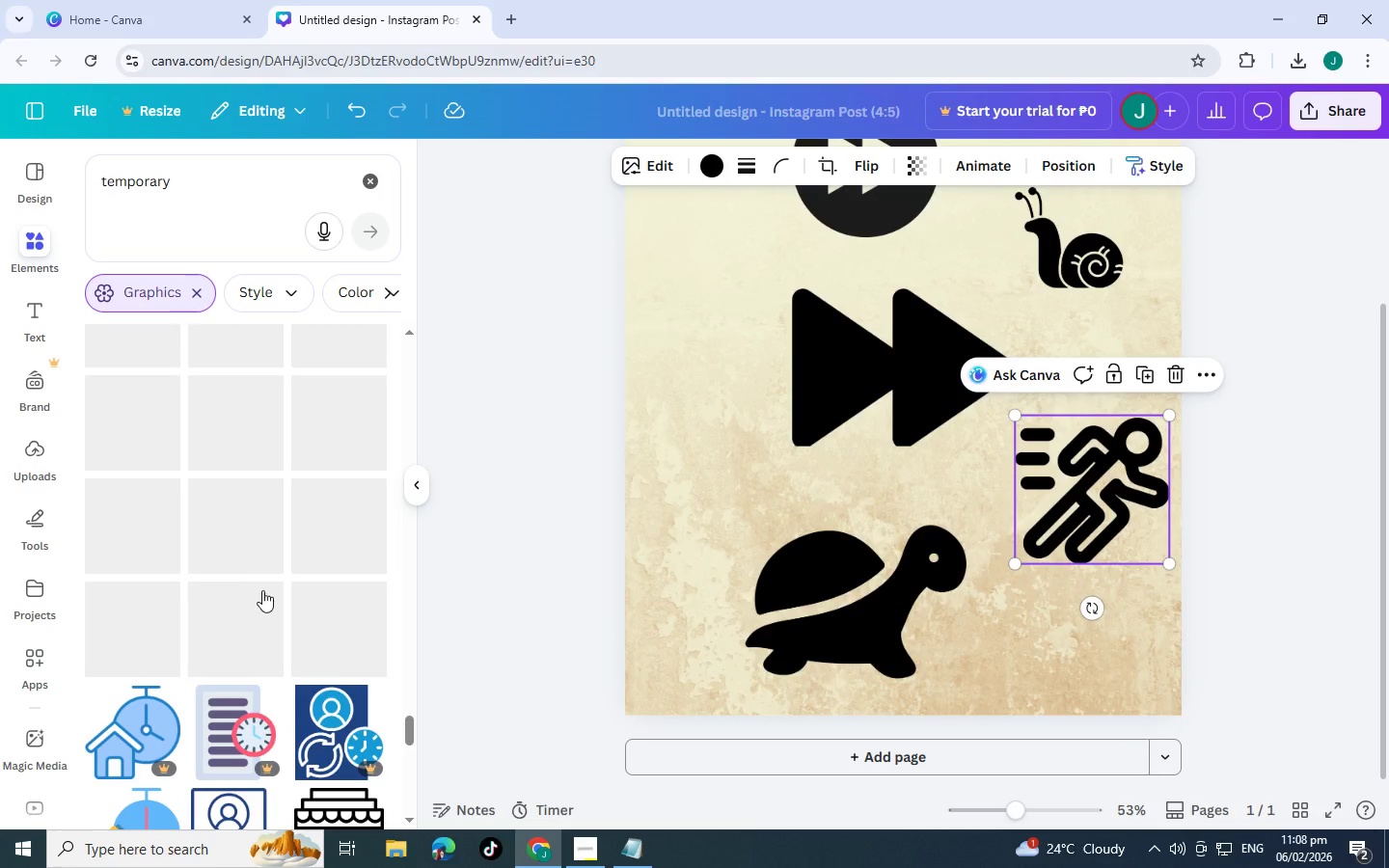 
scroll: coordinate [262, 590], scroll_direction: down, amount: 2.0
 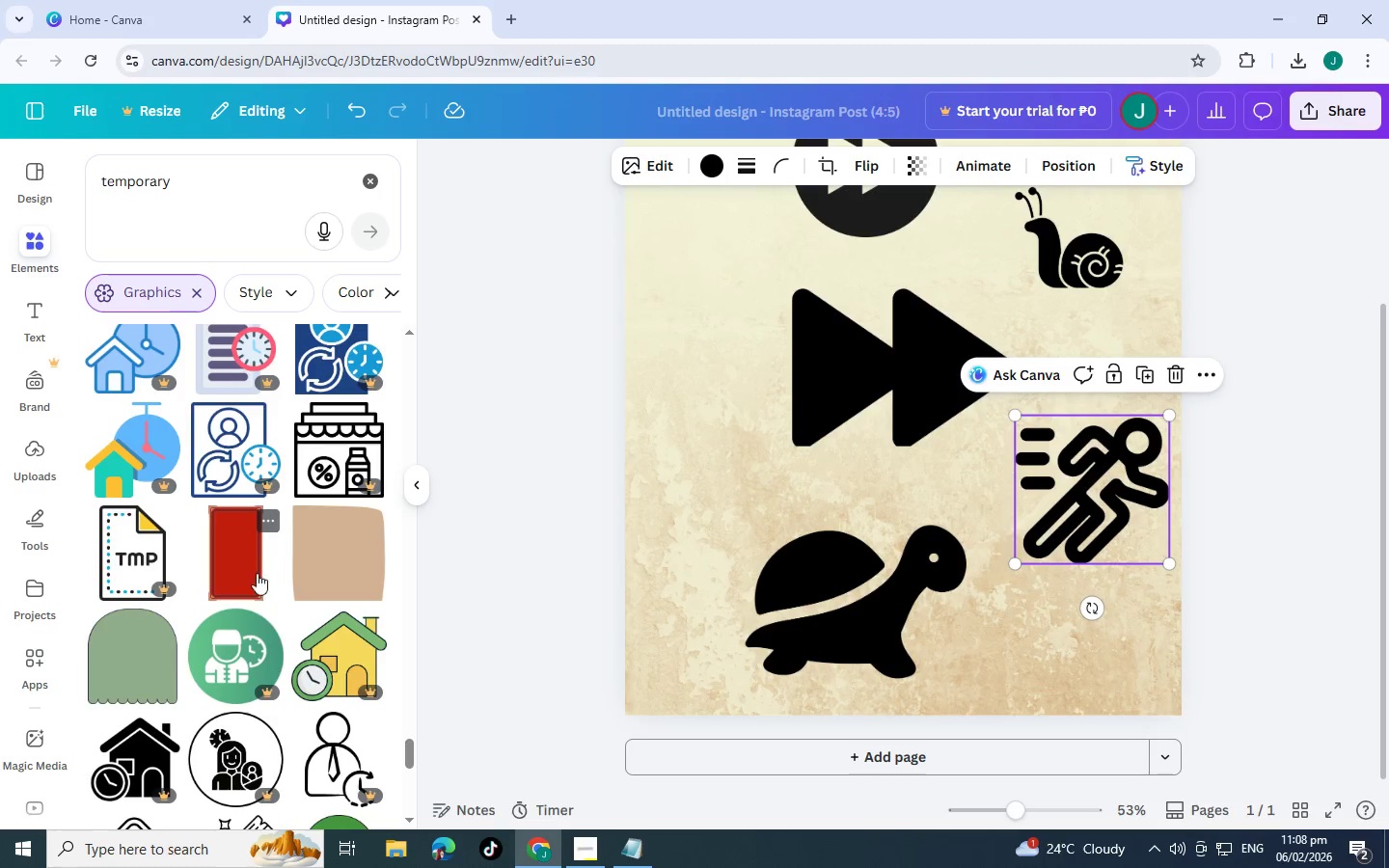 
key(Alt+Tab)
 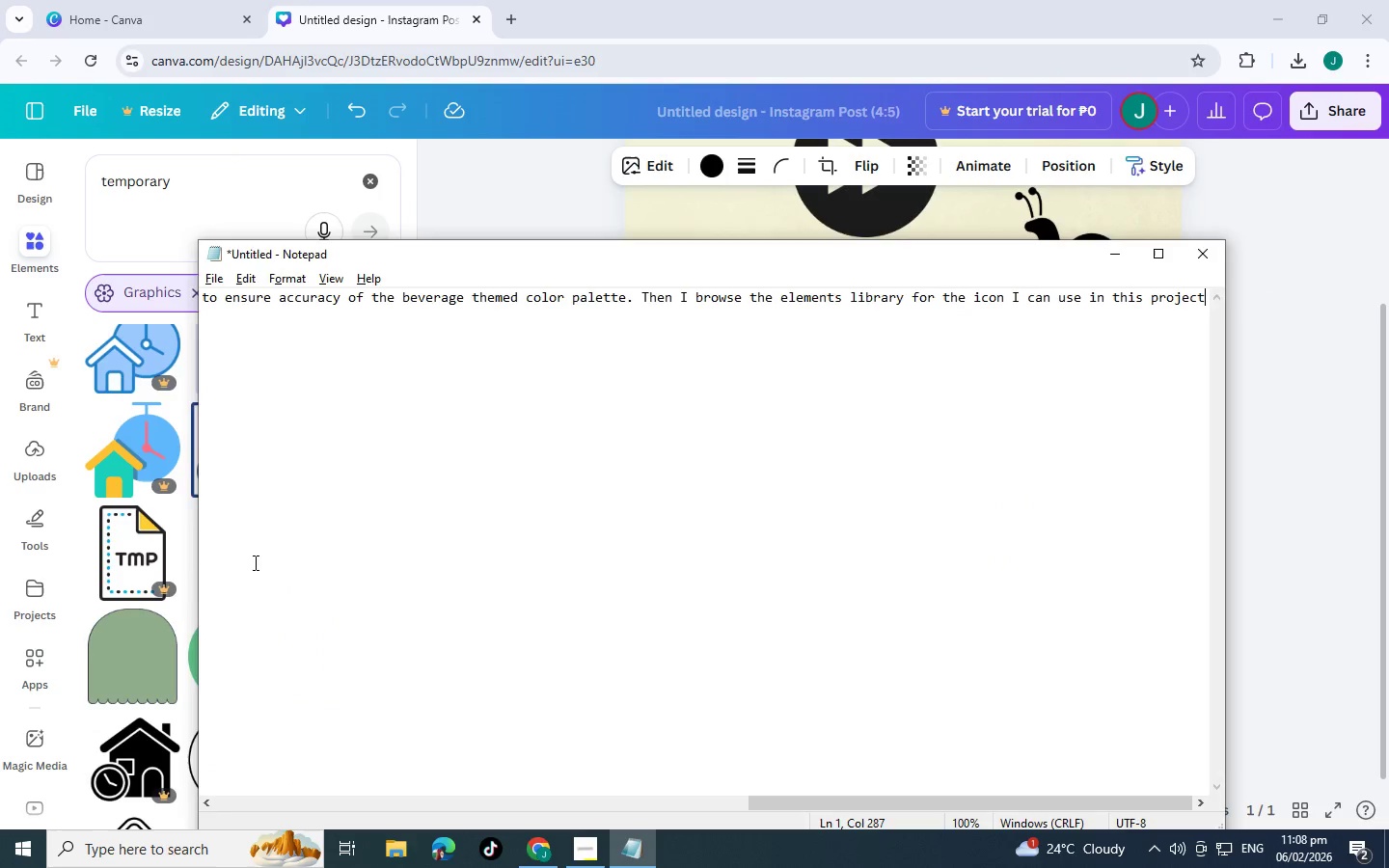 
key(Alt+Tab)
 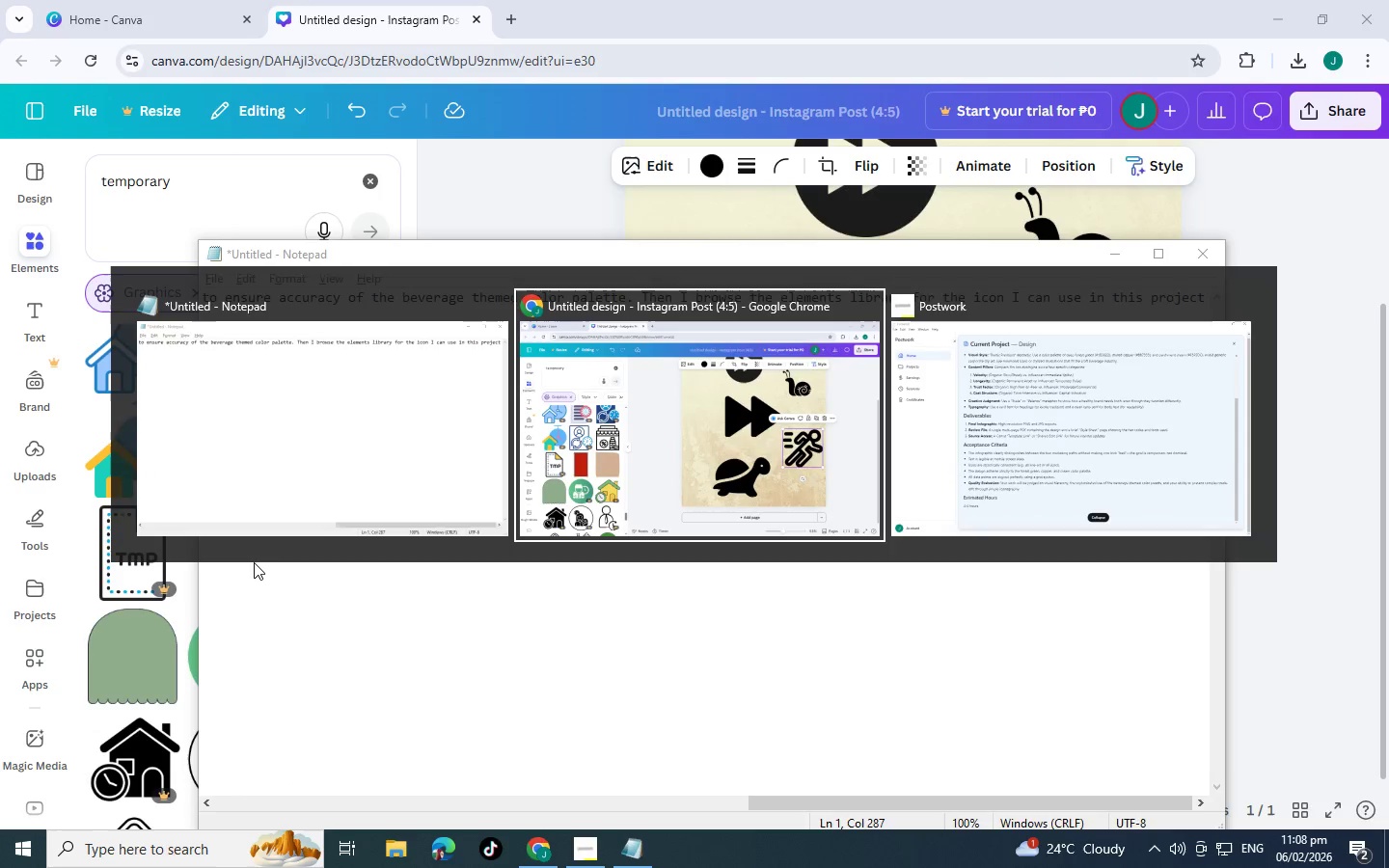 
key(Alt+Tab)